 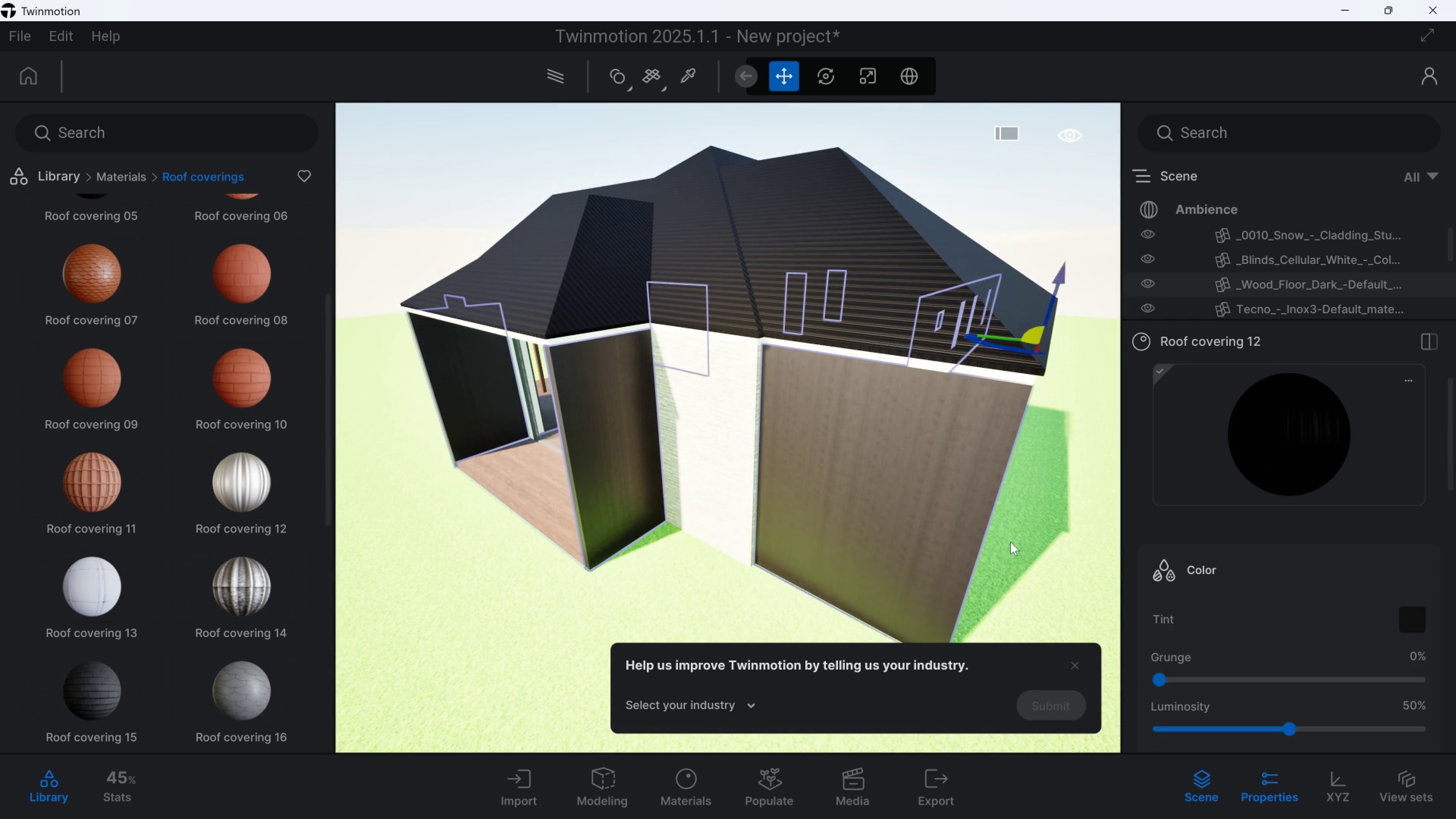 
left_click([703, 783])
 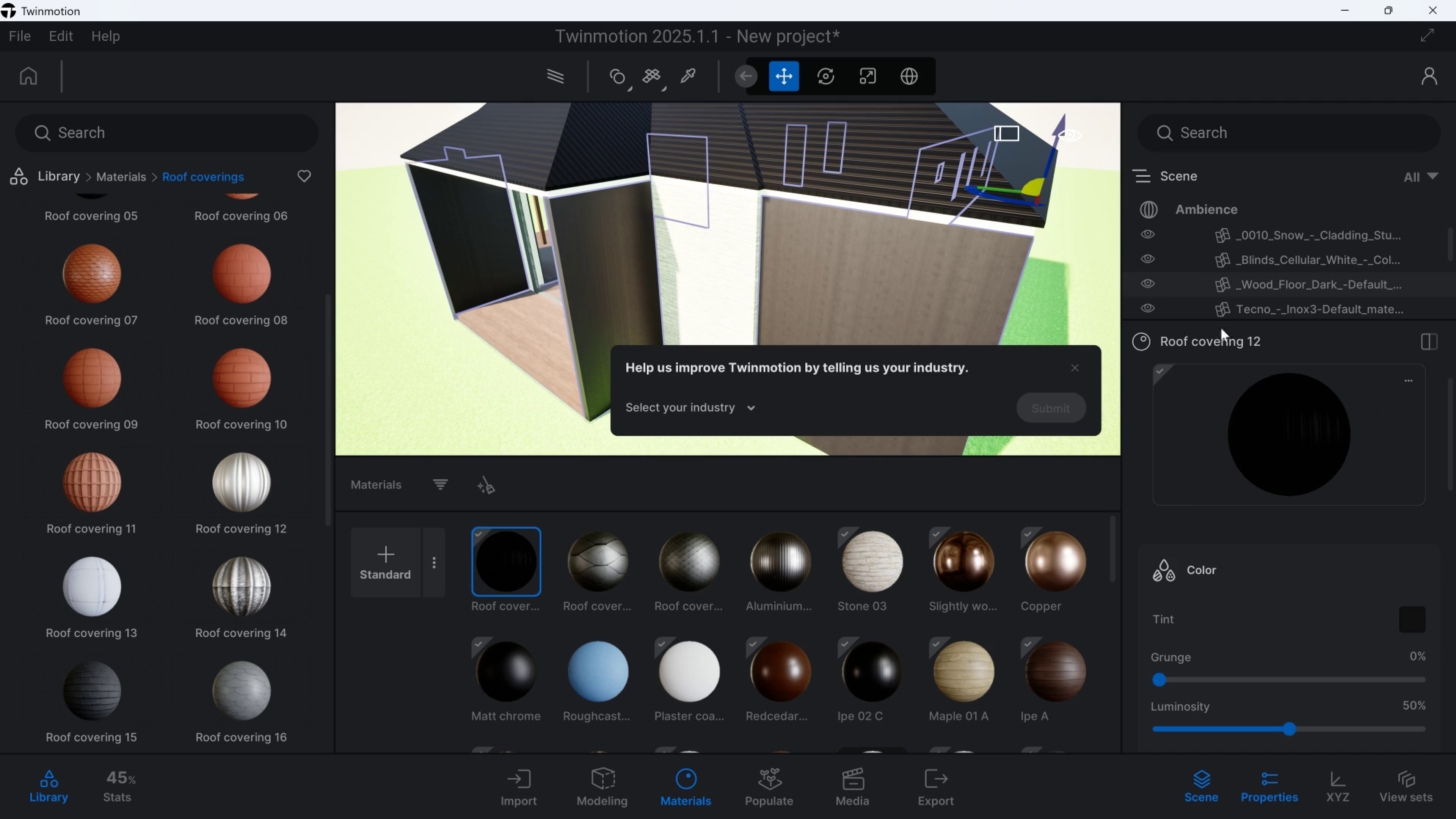 
wait(5.5)
 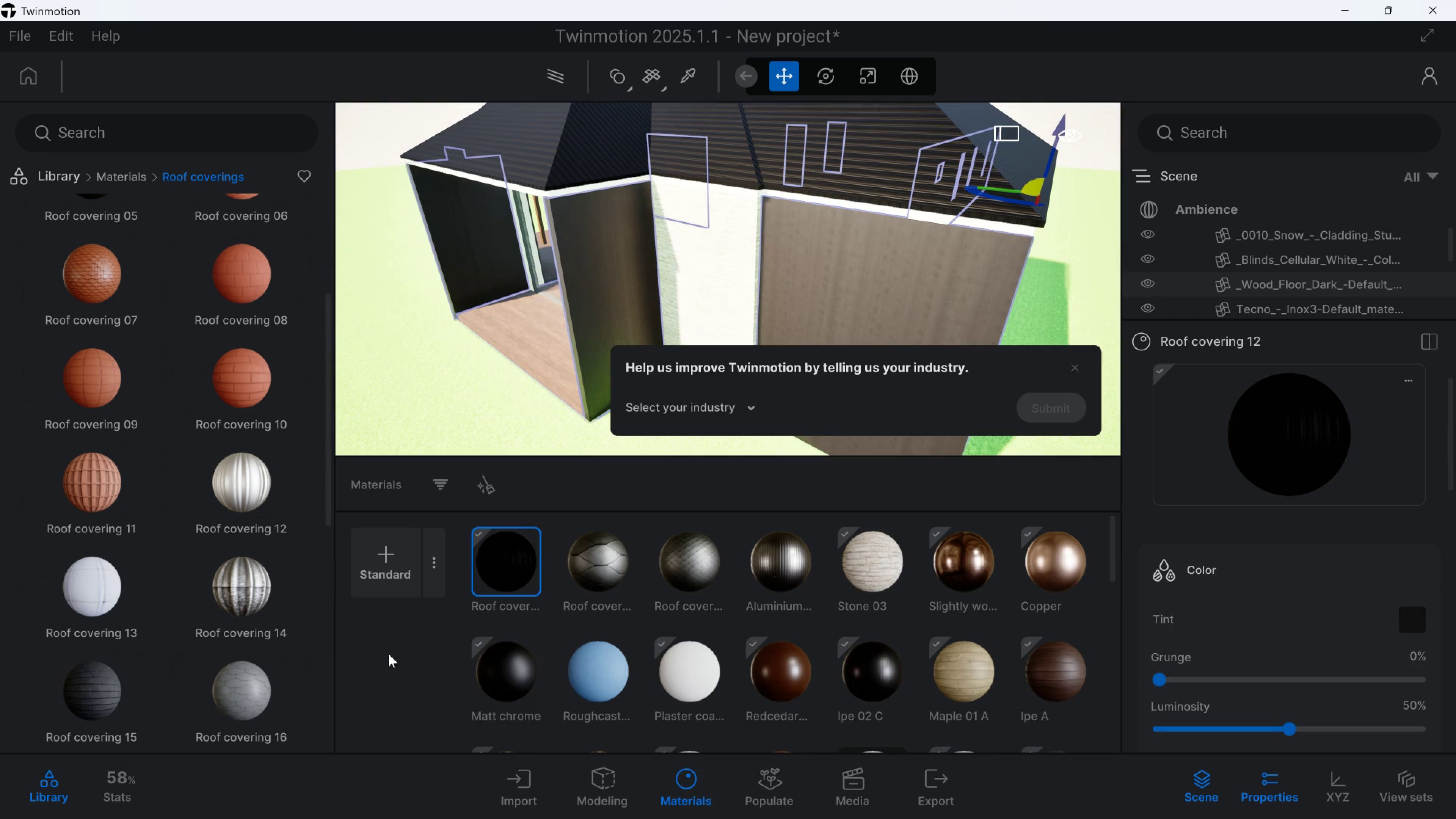 
left_click([1078, 366])
 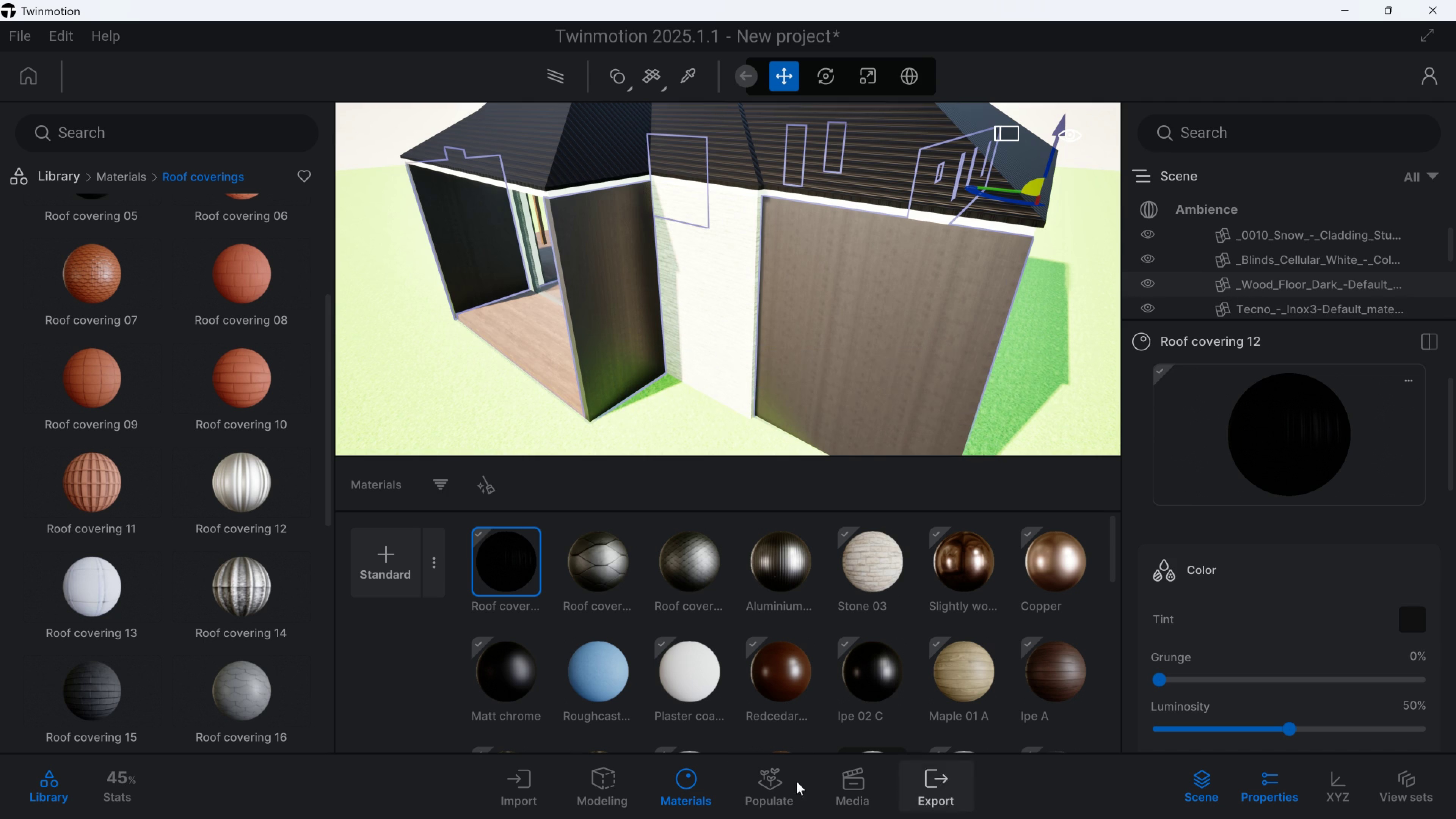 
left_click([695, 796])
 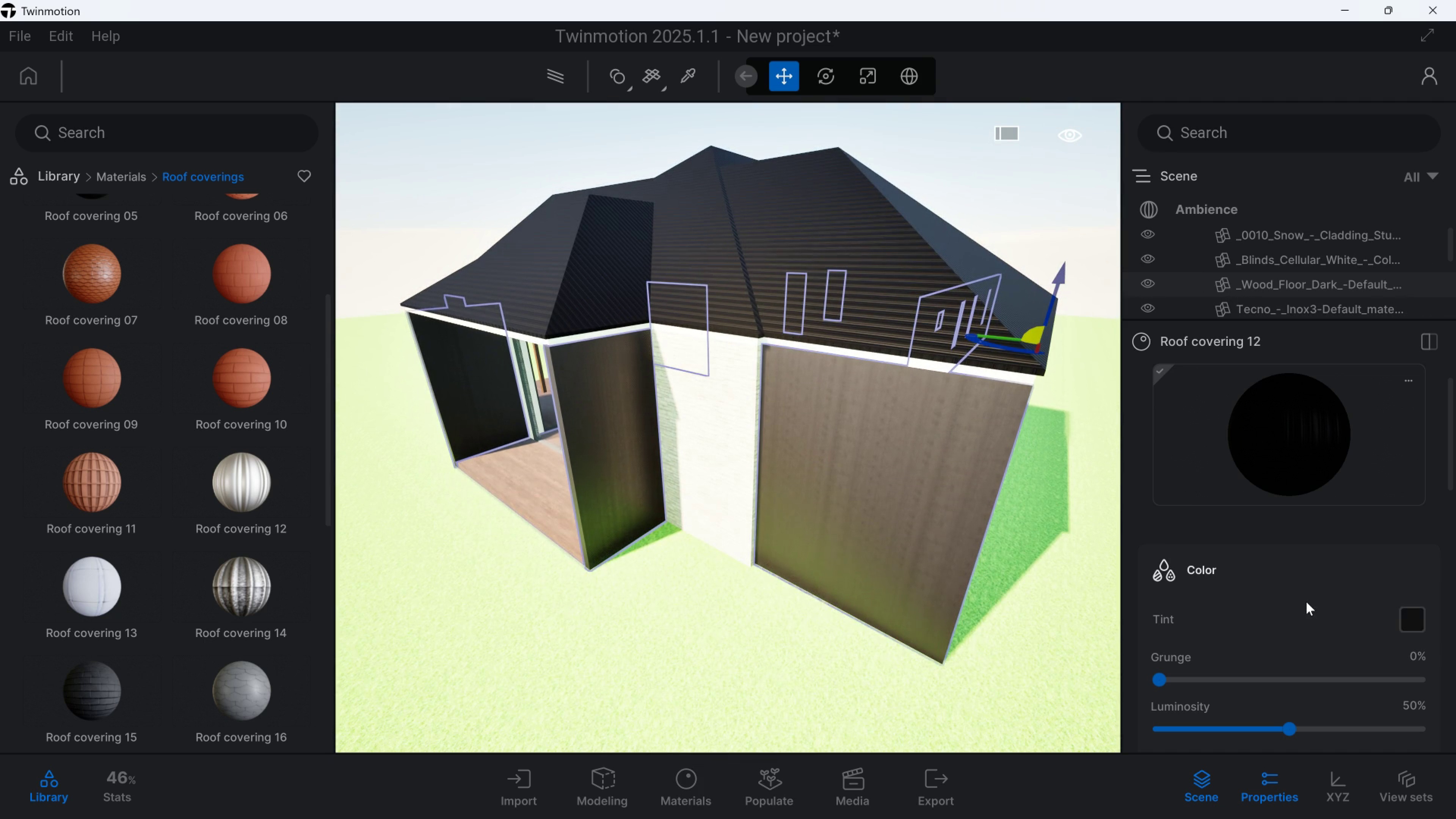 
scroll: coordinate [1317, 570], scroll_direction: down, amount: 6.0
 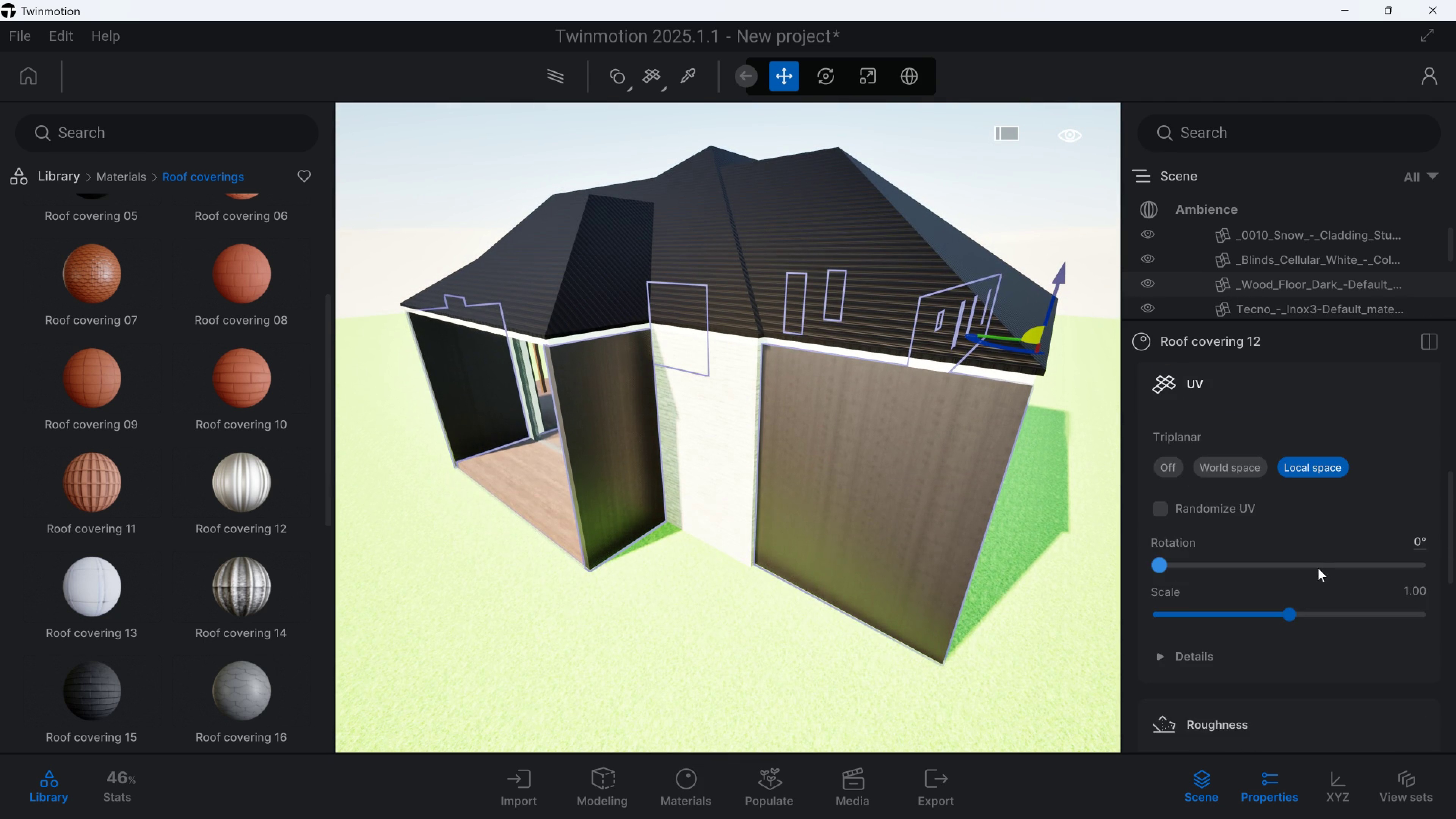 
scroll: coordinate [1349, 543], scroll_direction: up, amount: 18.0
 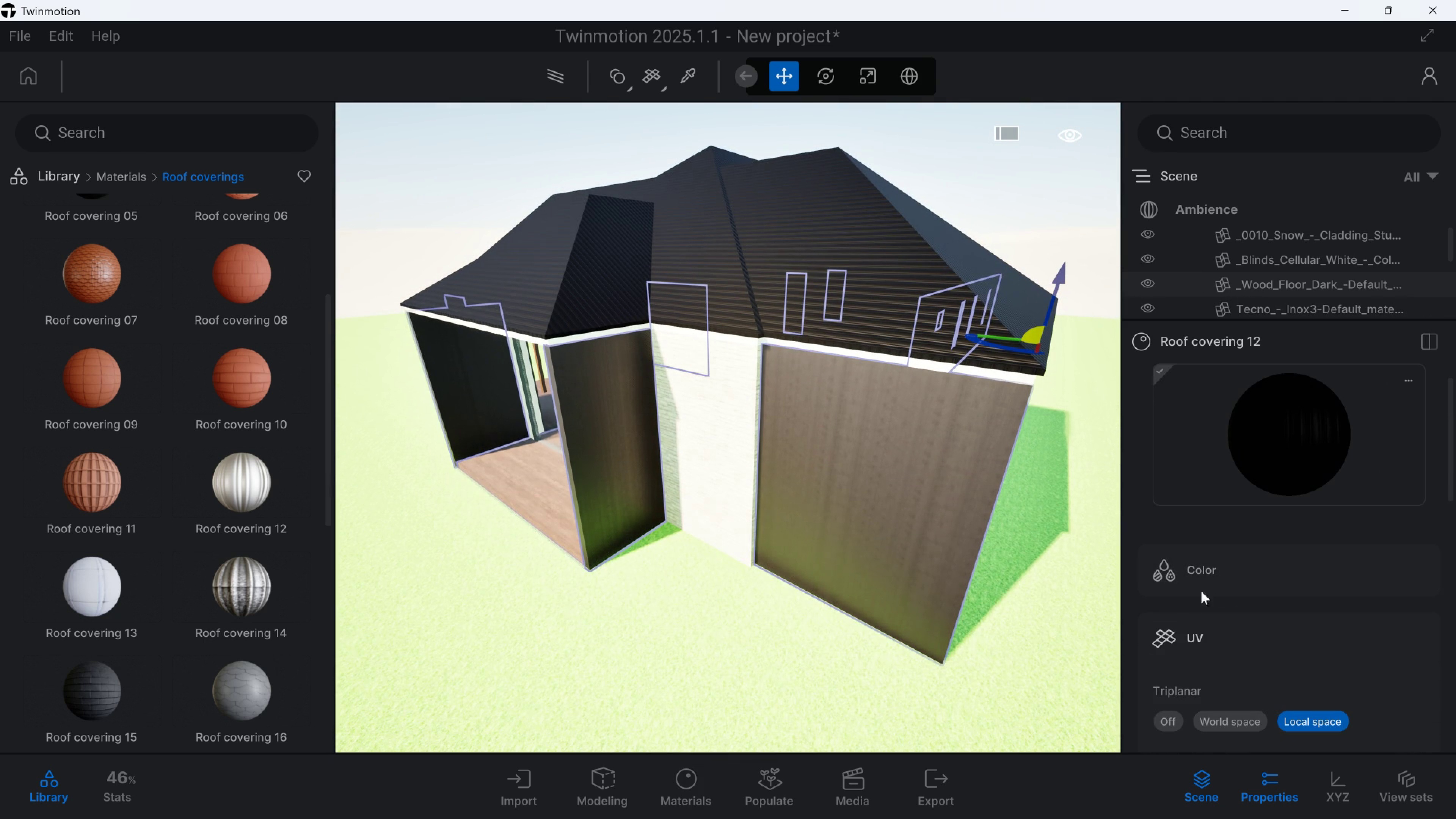 
left_click([1169, 562])
 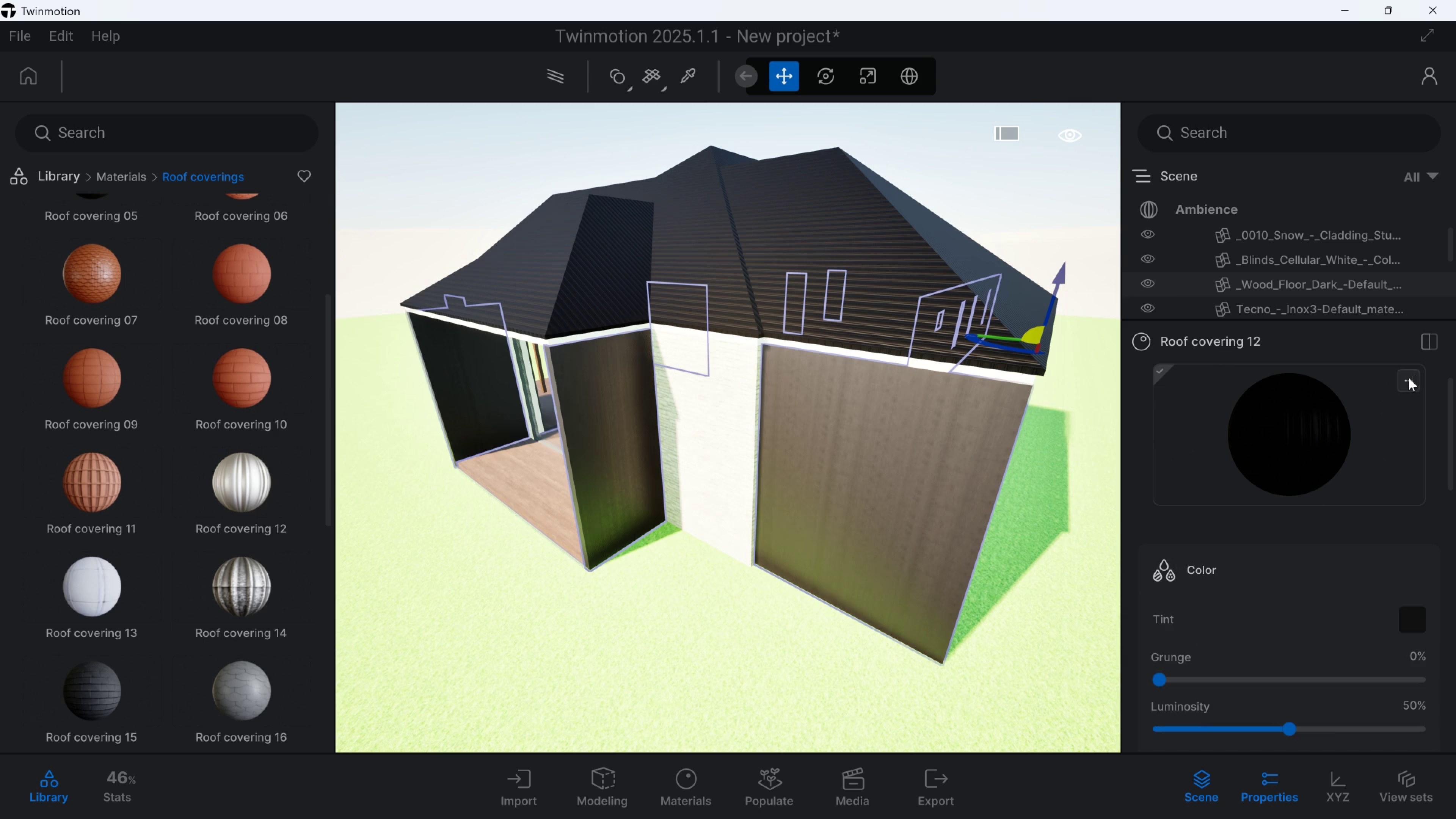 
scroll: coordinate [1328, 392], scroll_direction: up, amount: 2.0
 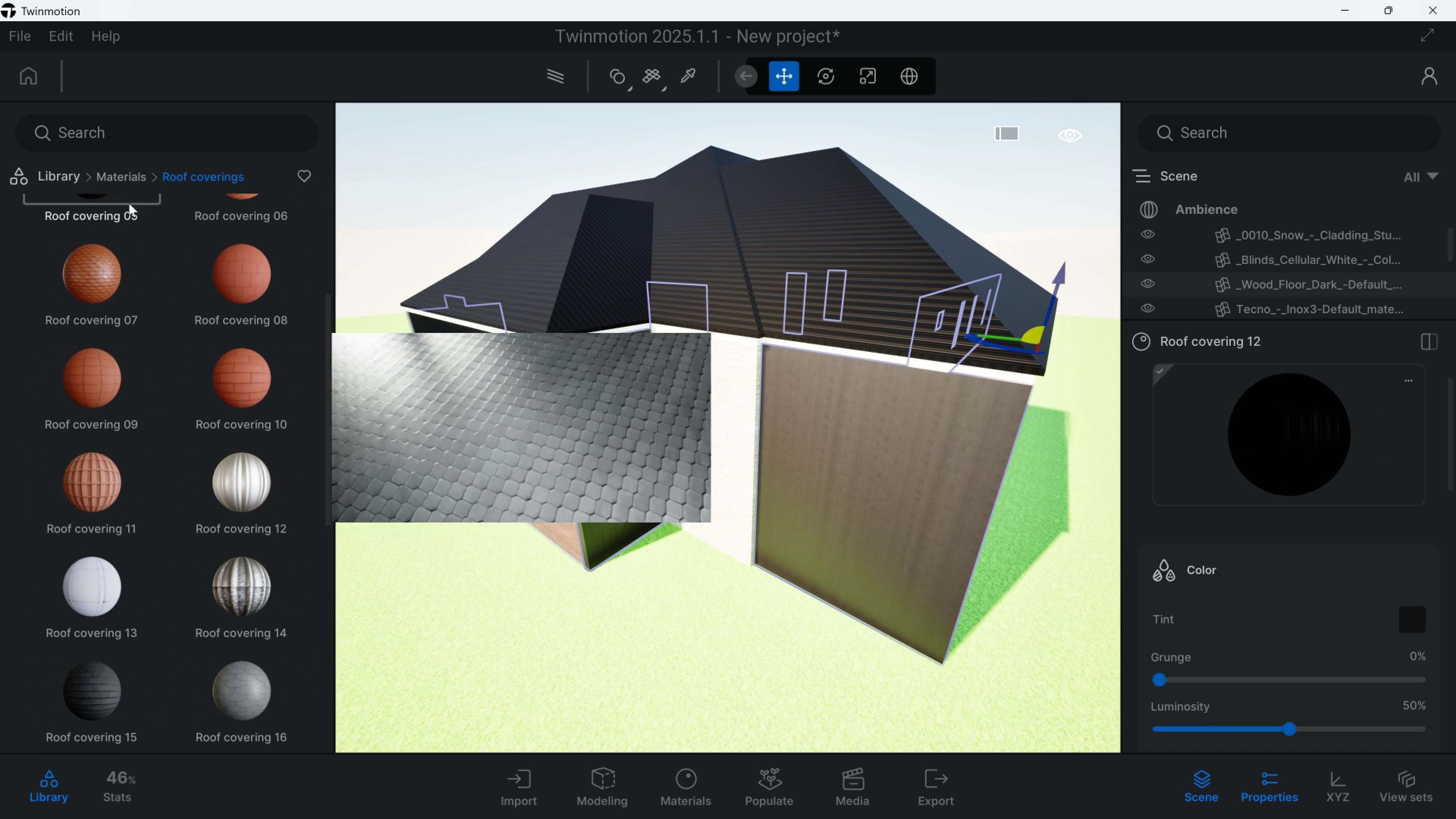 
left_click([130, 179])